 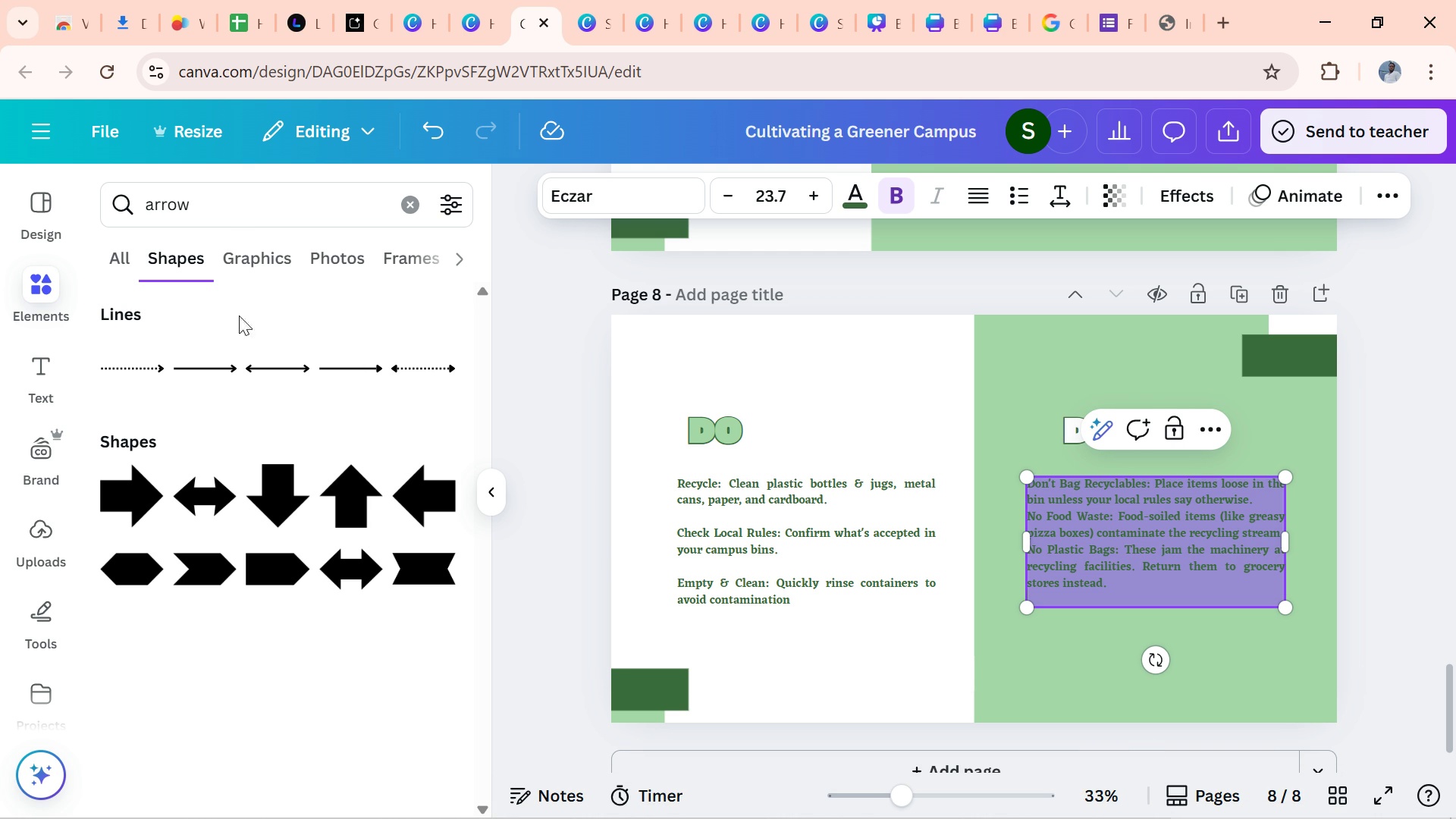 
left_click([1251, 508])
 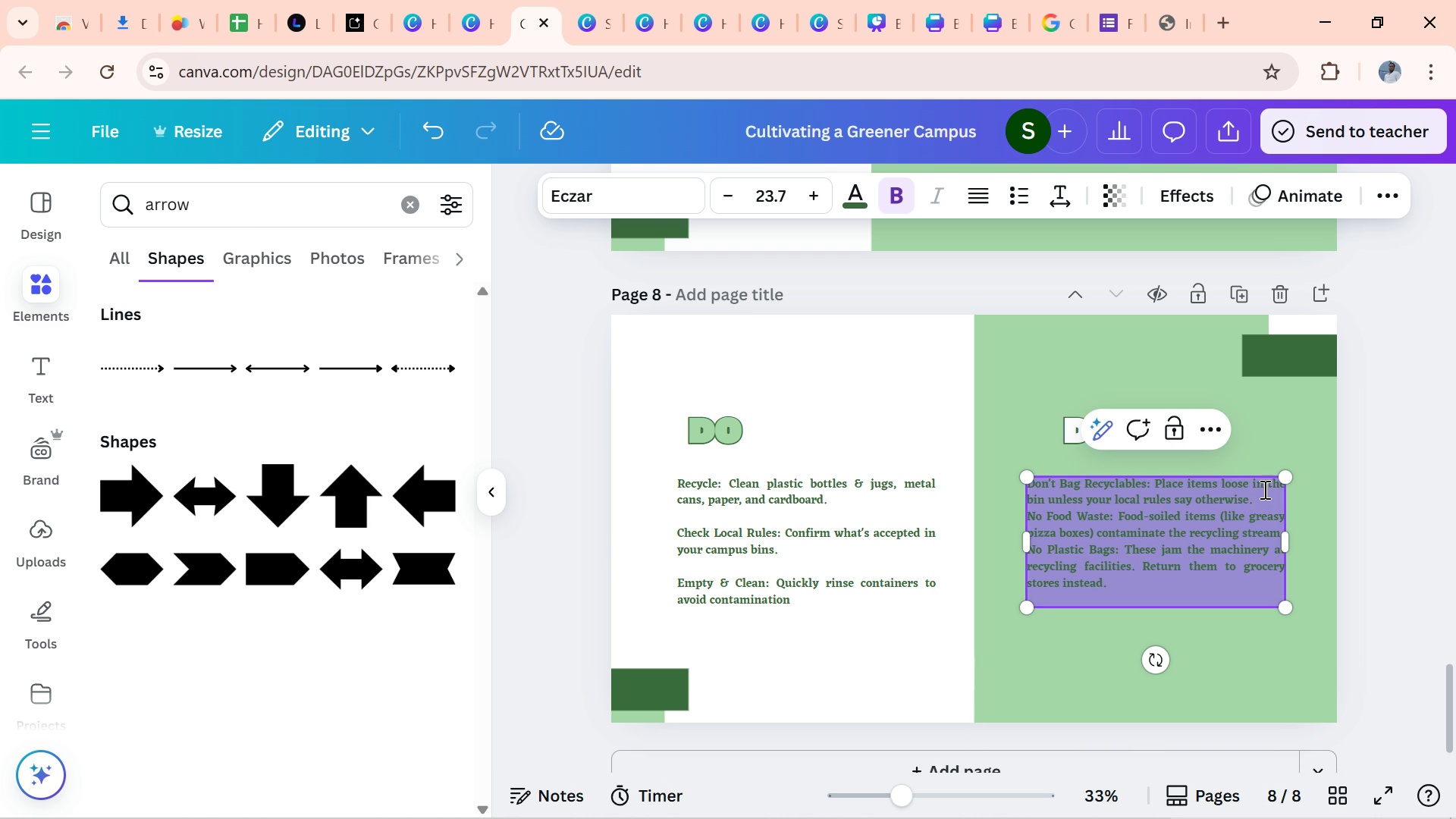 
left_click([1263, 489])
 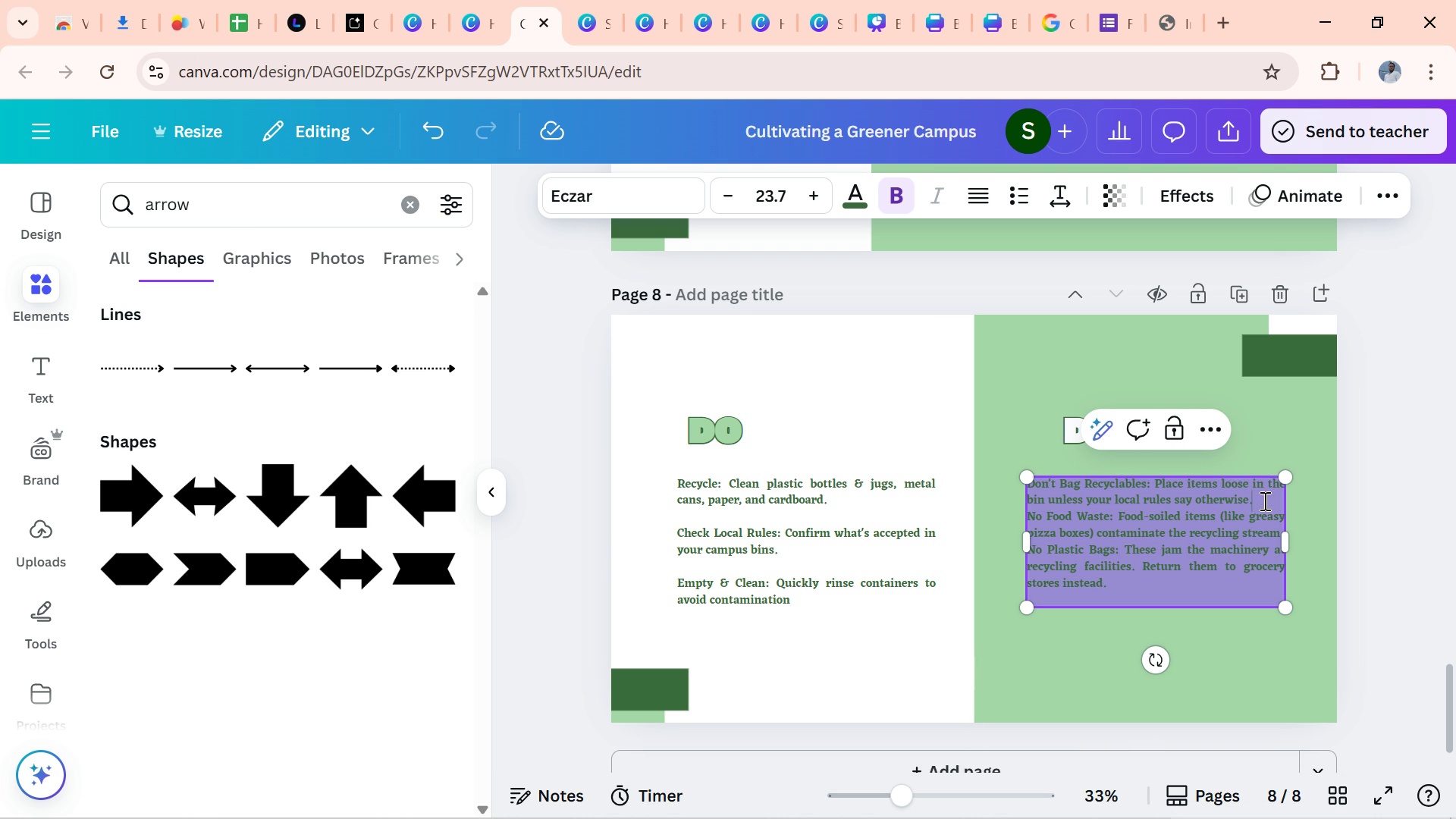 
left_click([1263, 500])
 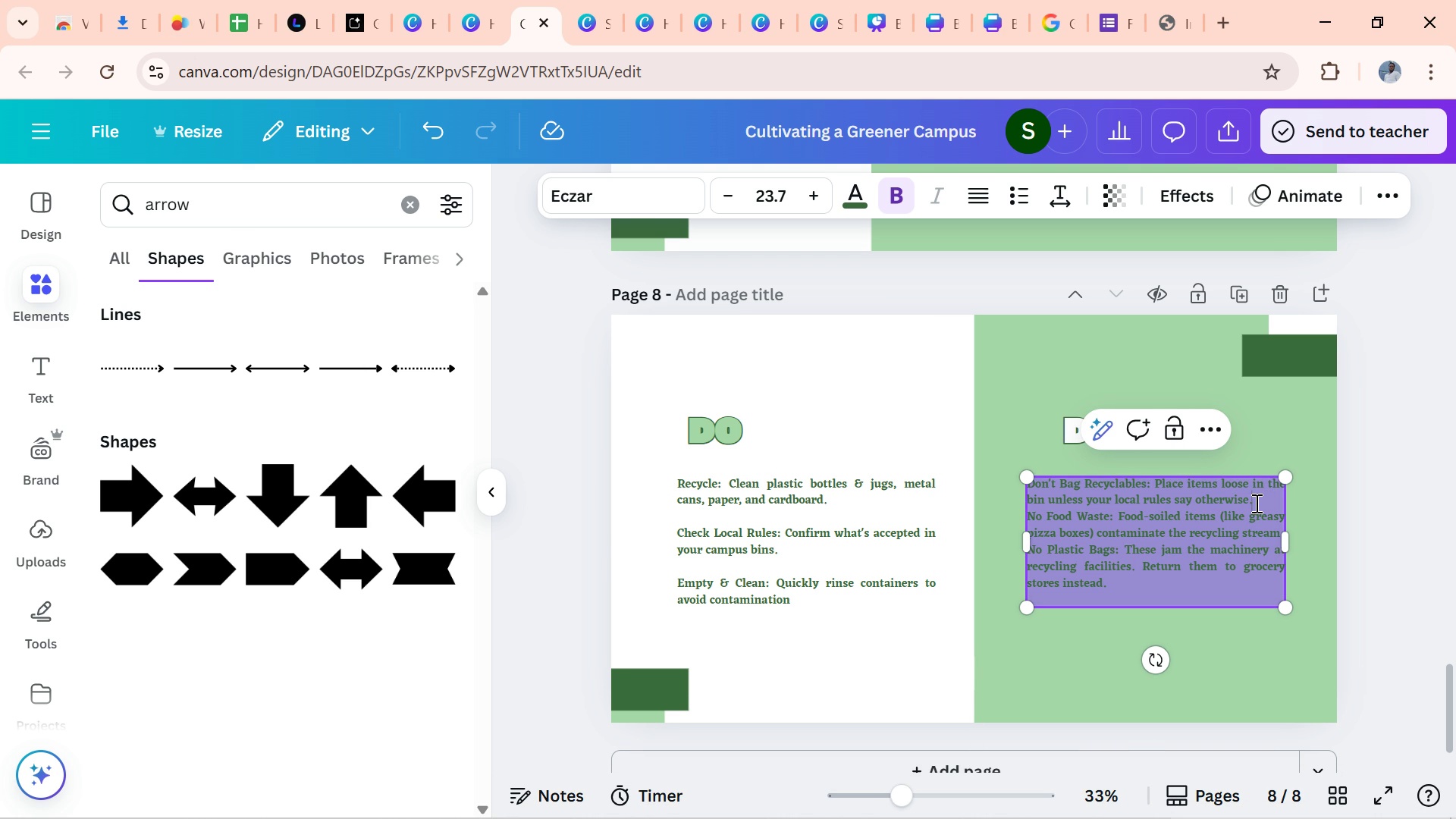 
key(Enter)
 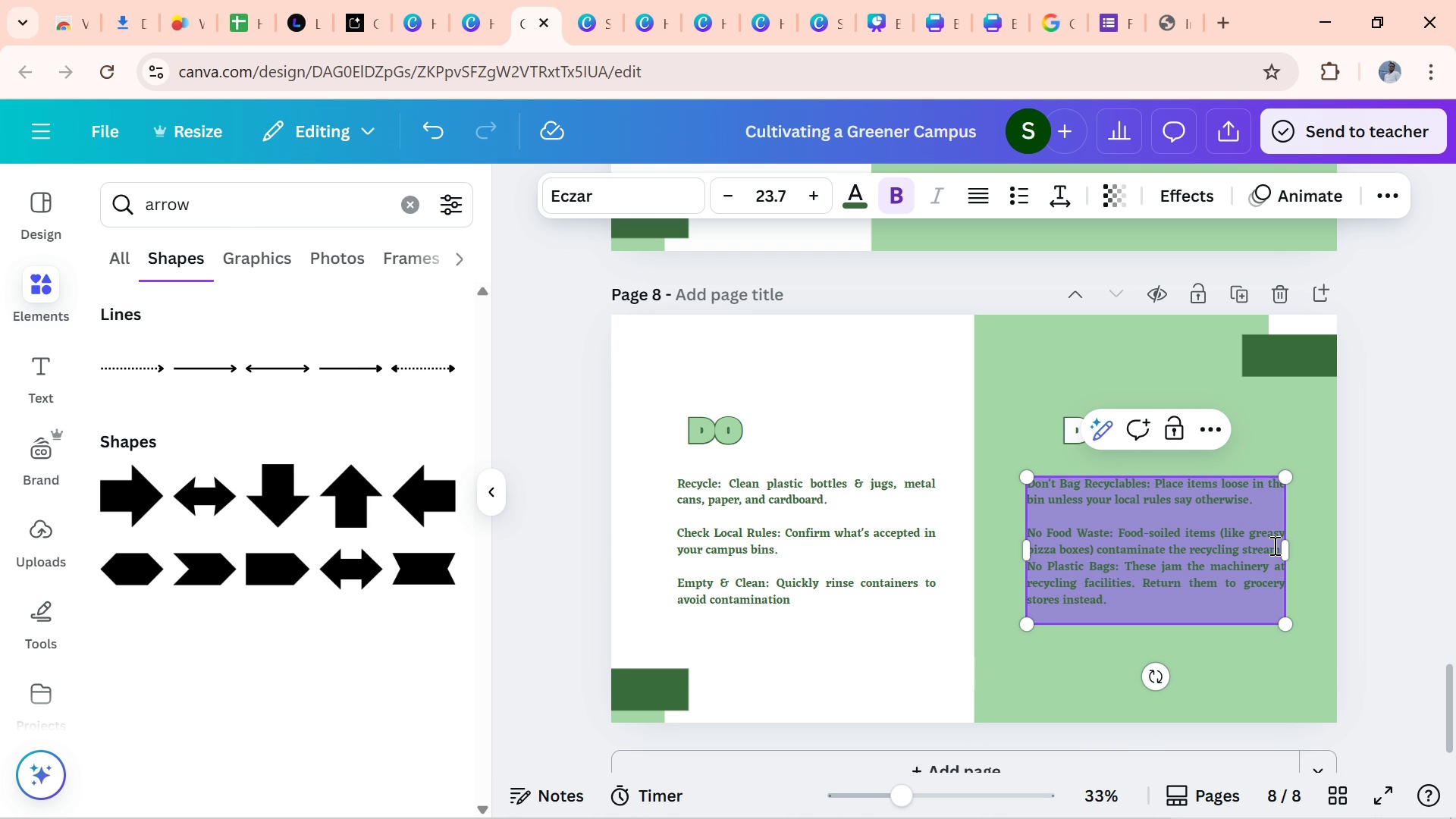 
wait(5.1)
 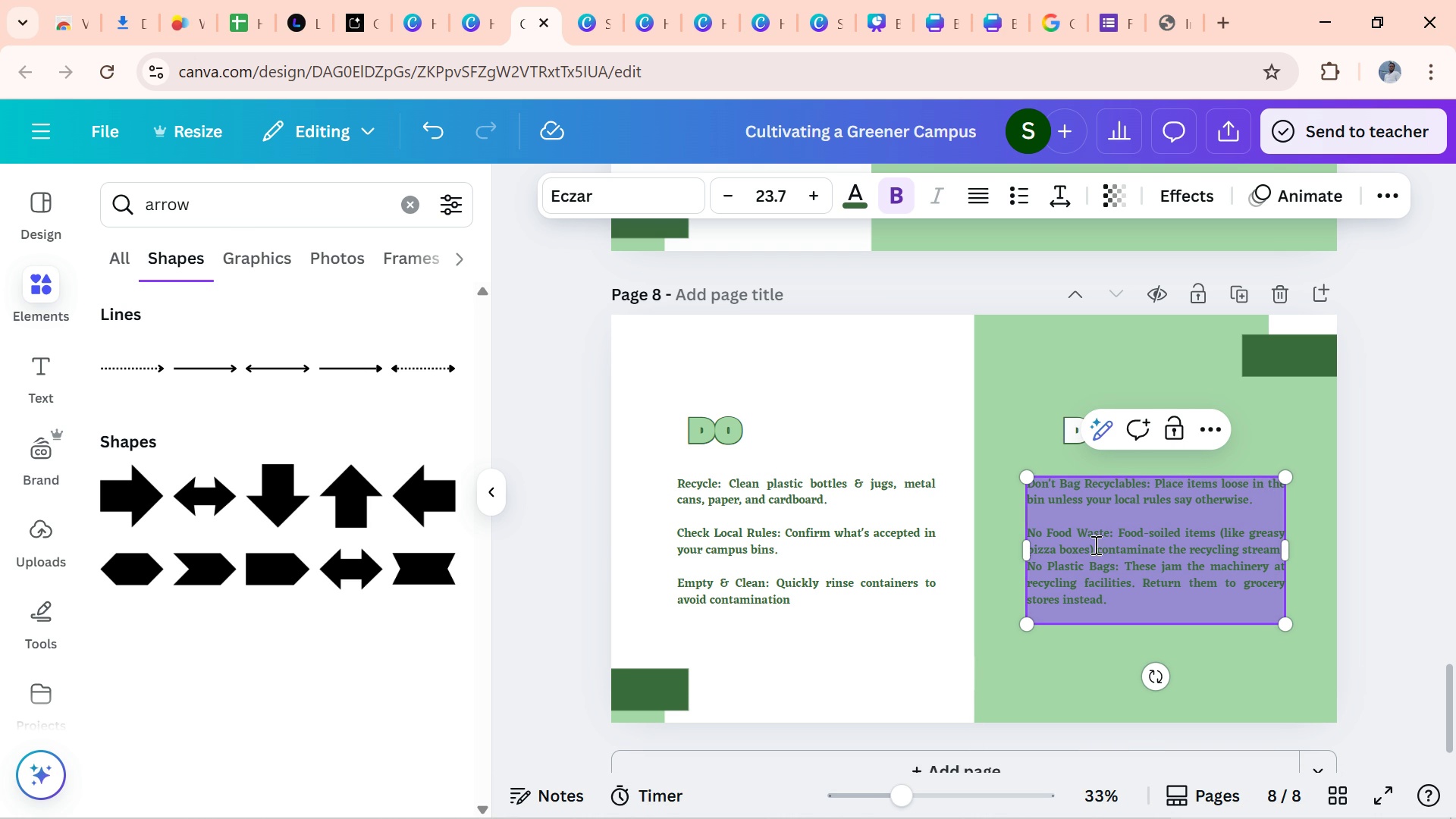 
left_click([1277, 545])
 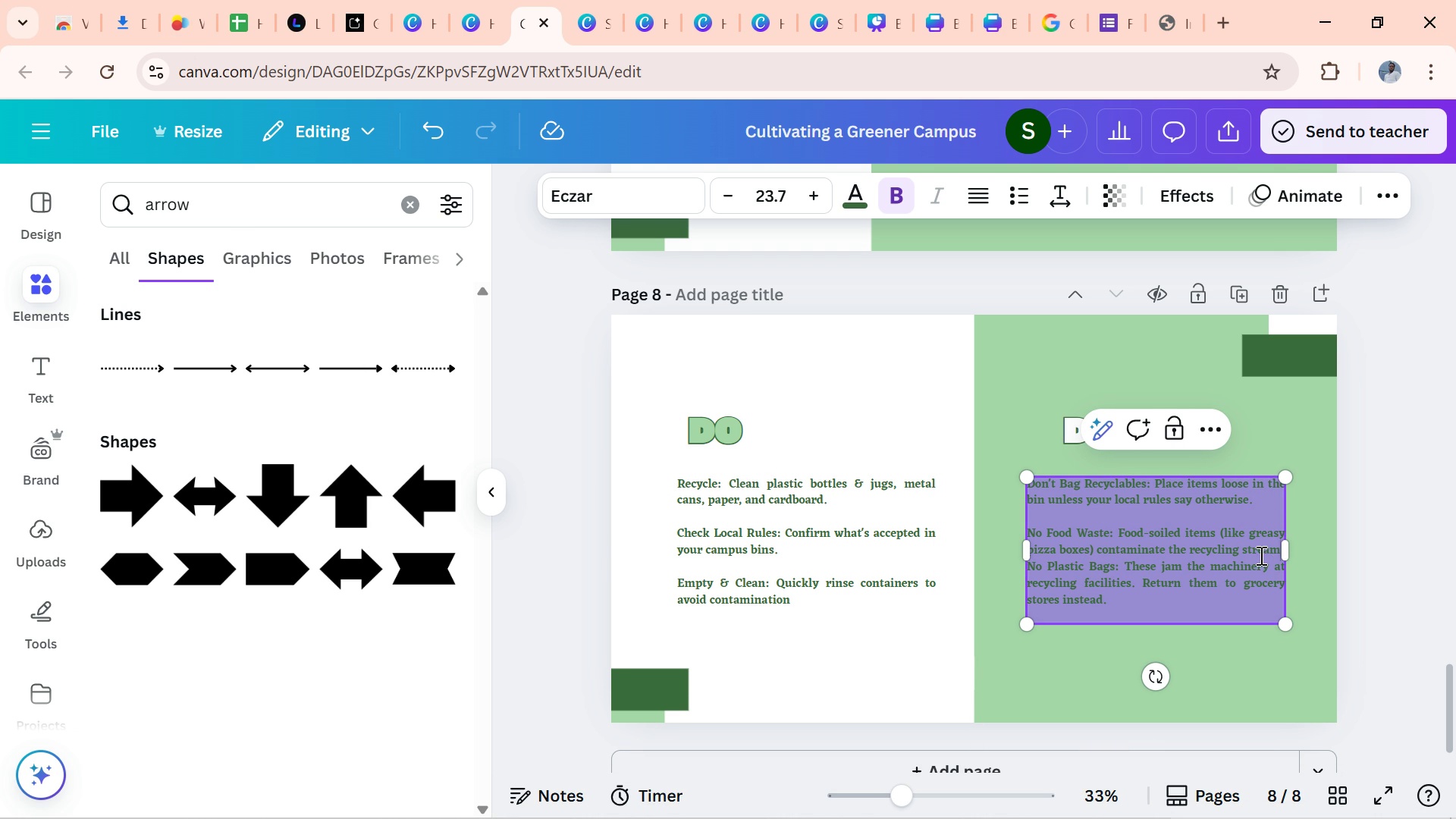 
key(Enter)